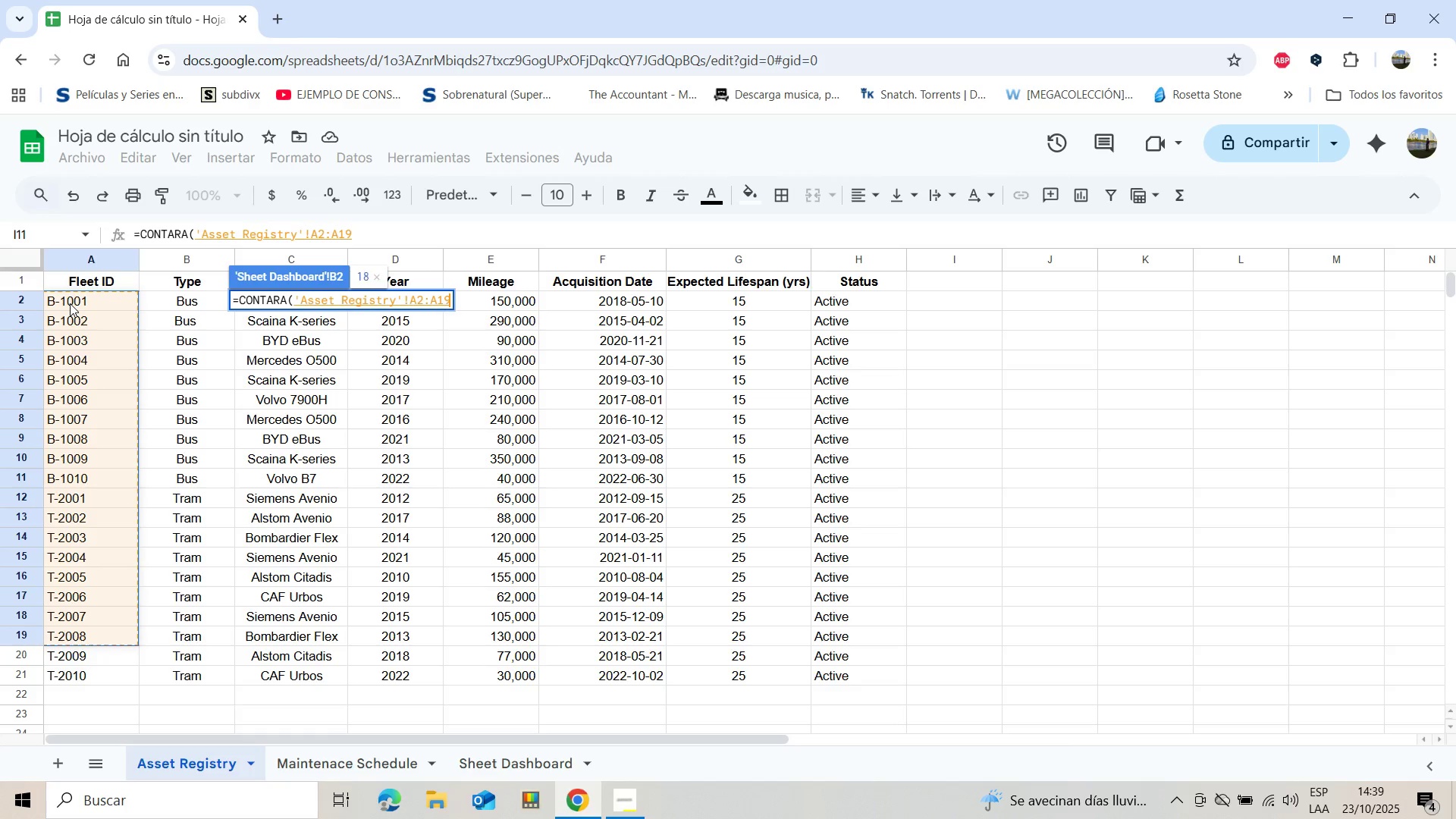 
key(Shift+ArrowDown)
 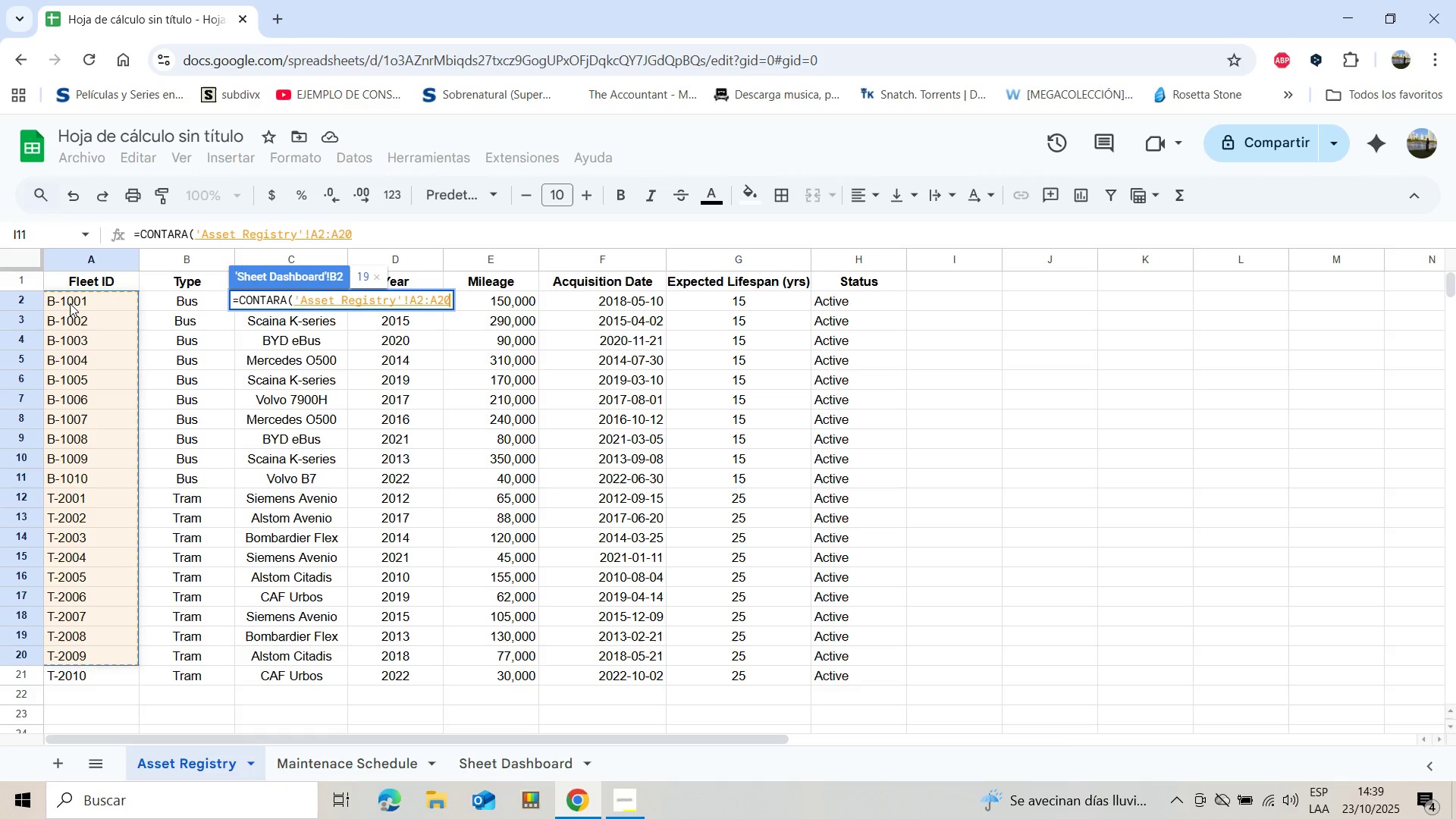 
key(Shift+ArrowDown)
 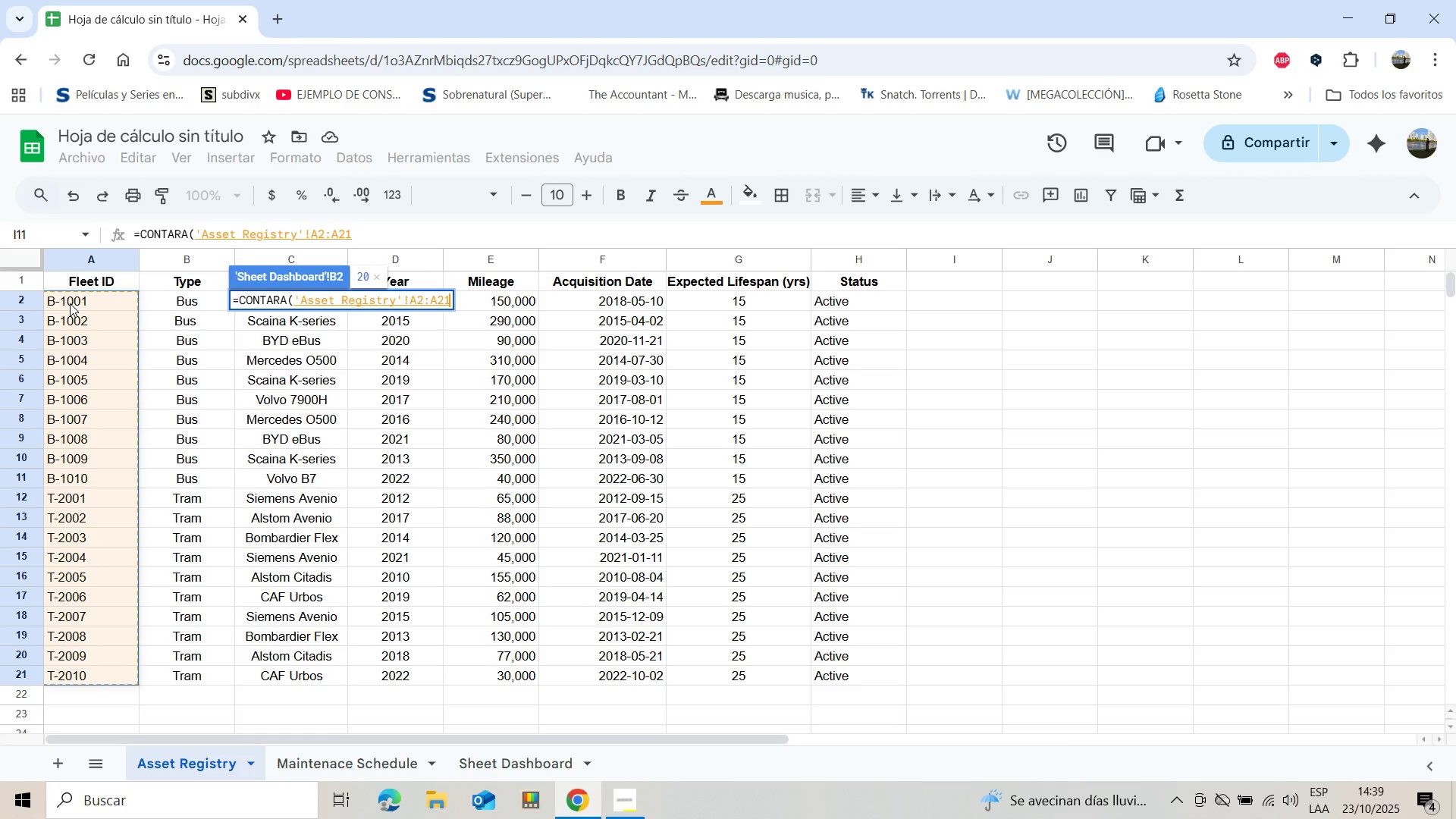 
key(Enter)
 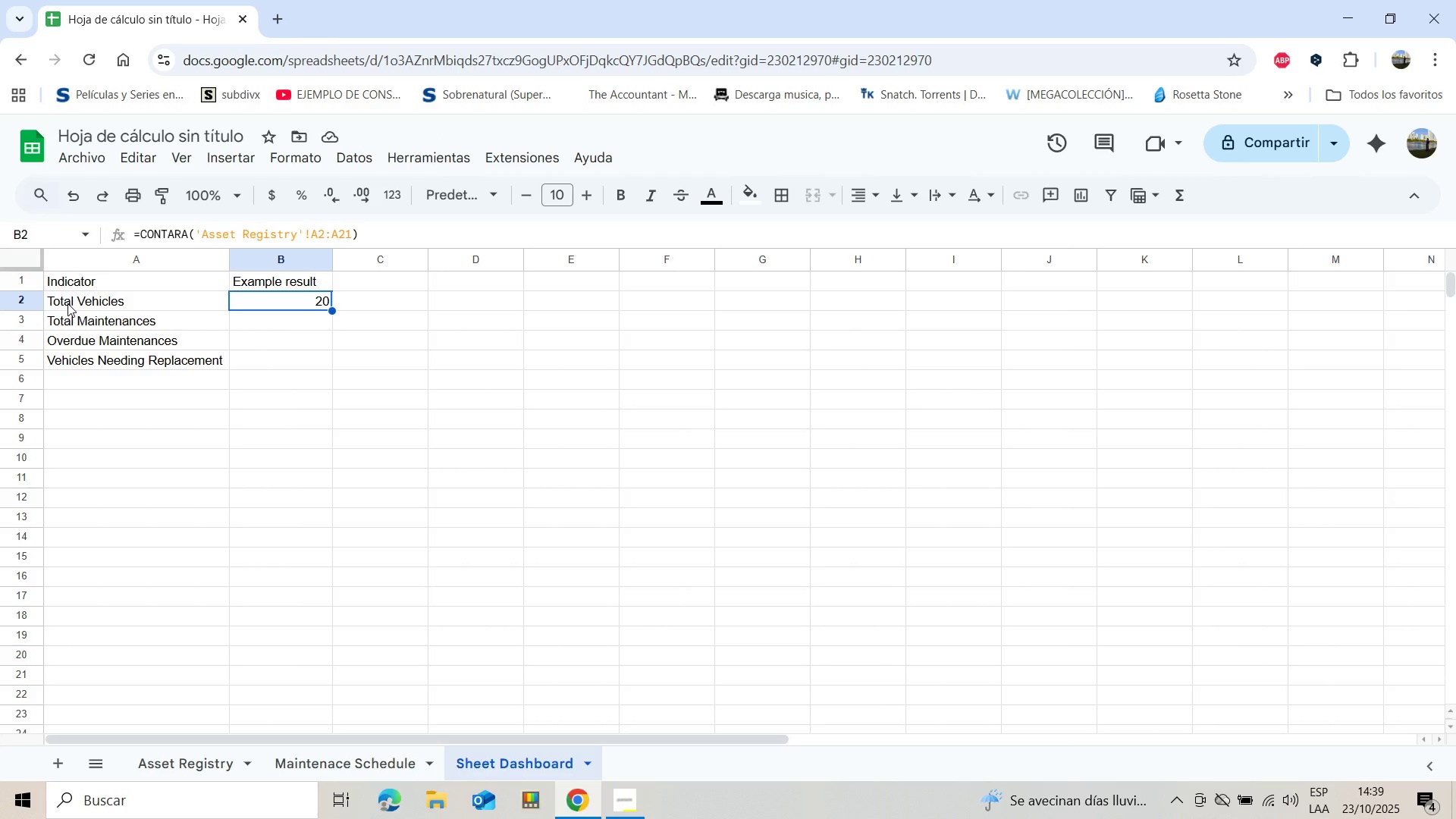 
wait(11.25)
 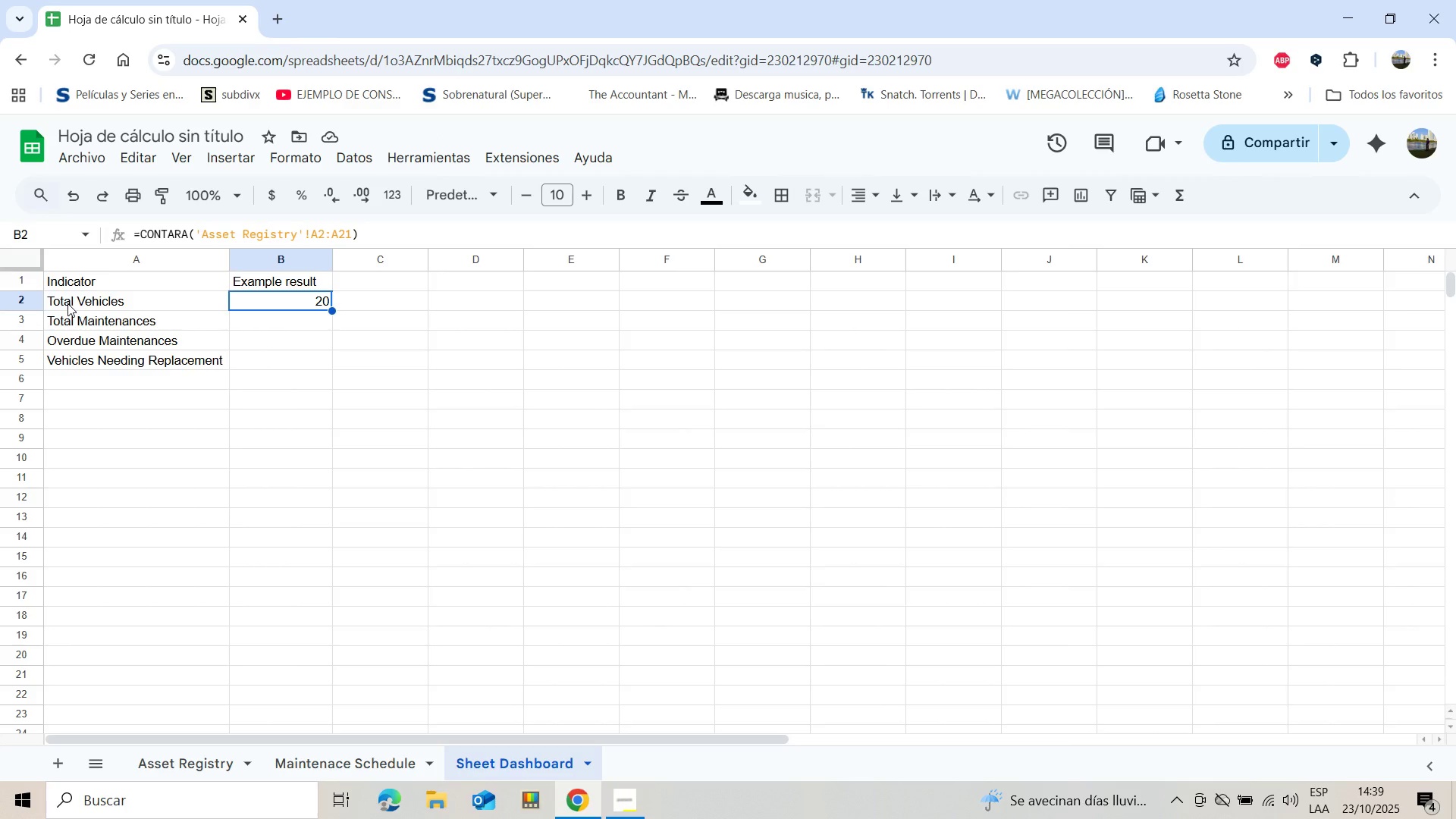 
left_click_drag(start_coordinate=[328, 309], to_coordinate=[316, 353])
 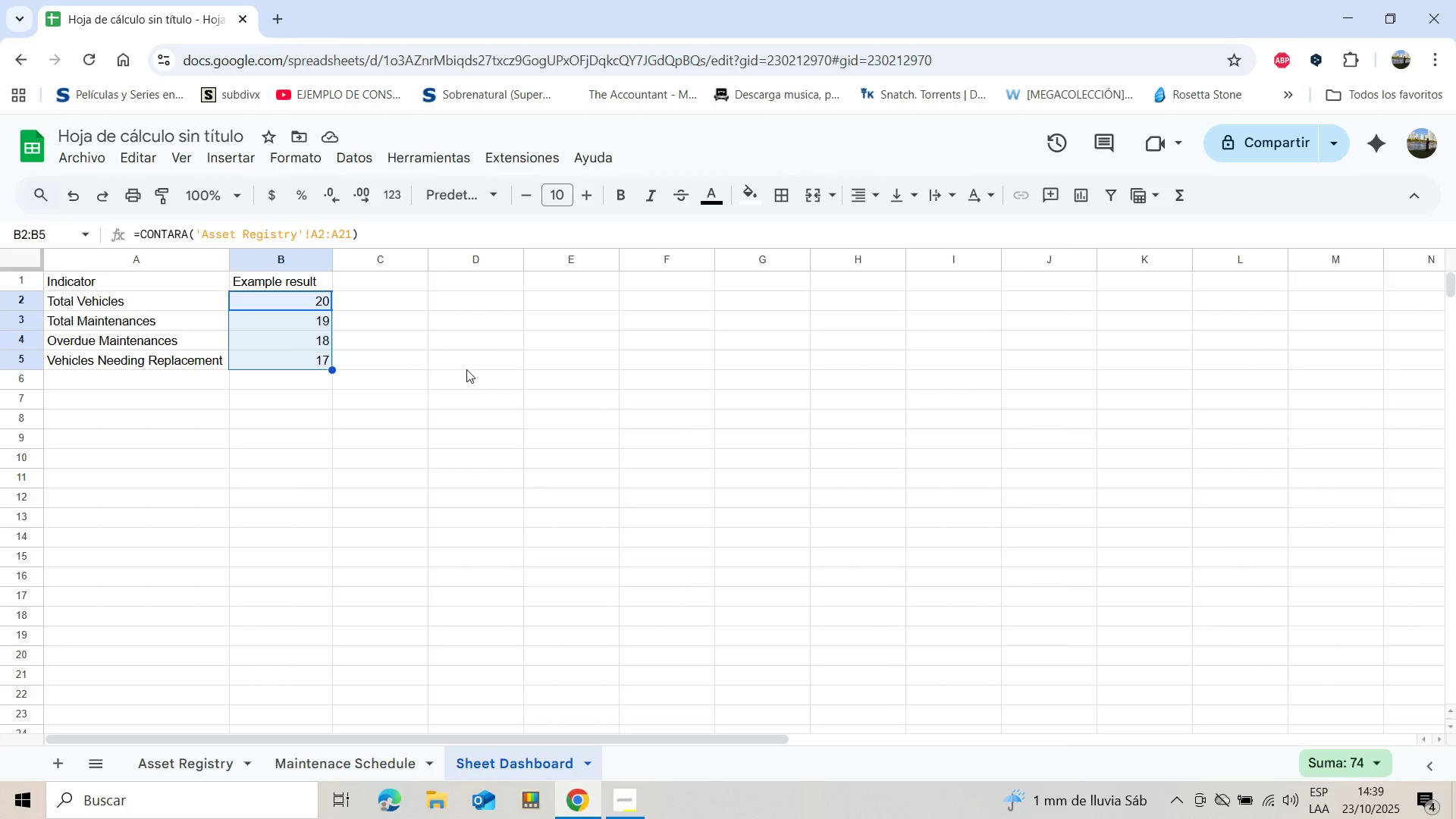 
wait(20.26)
 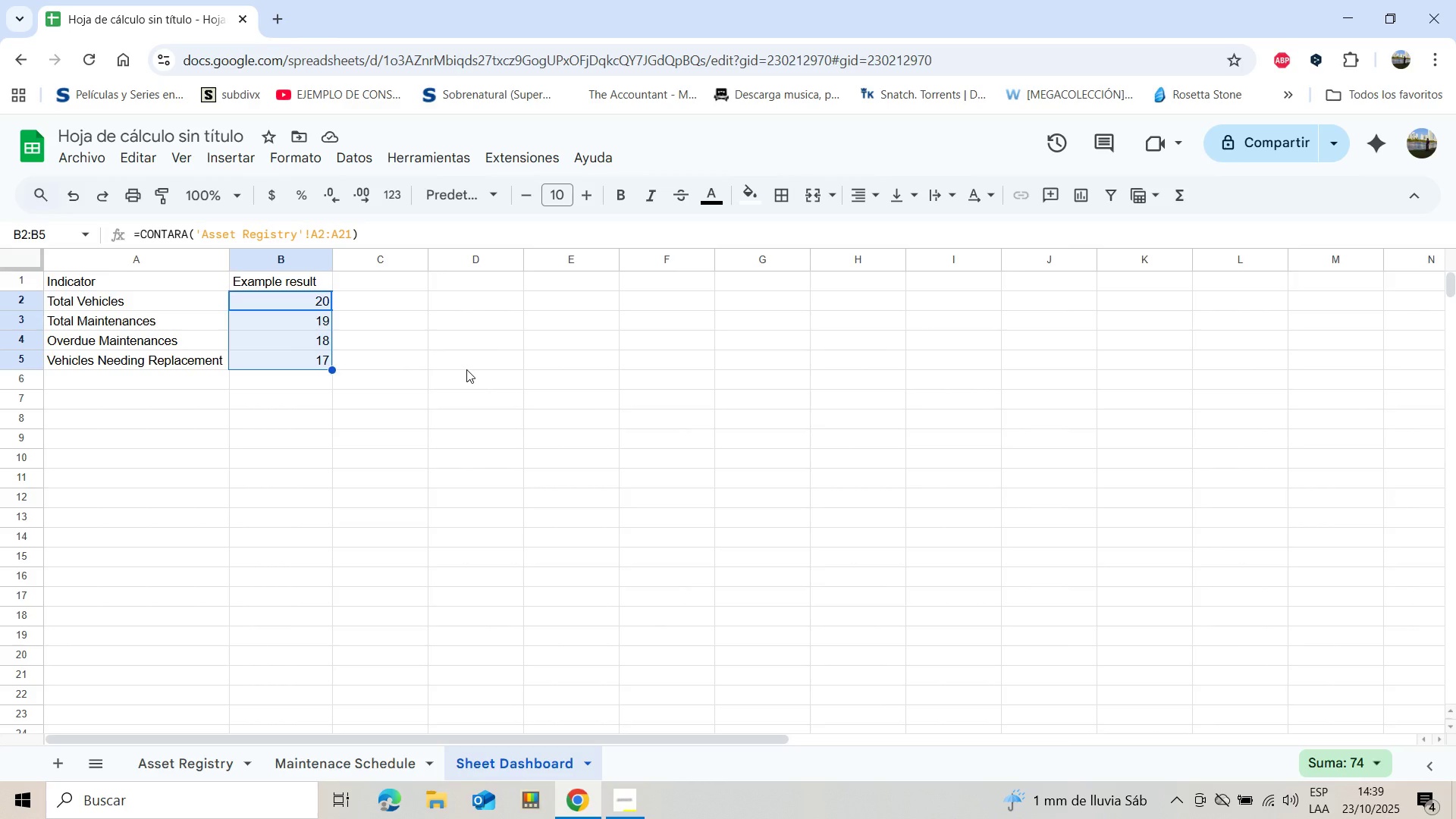 
left_click([447, 387])
 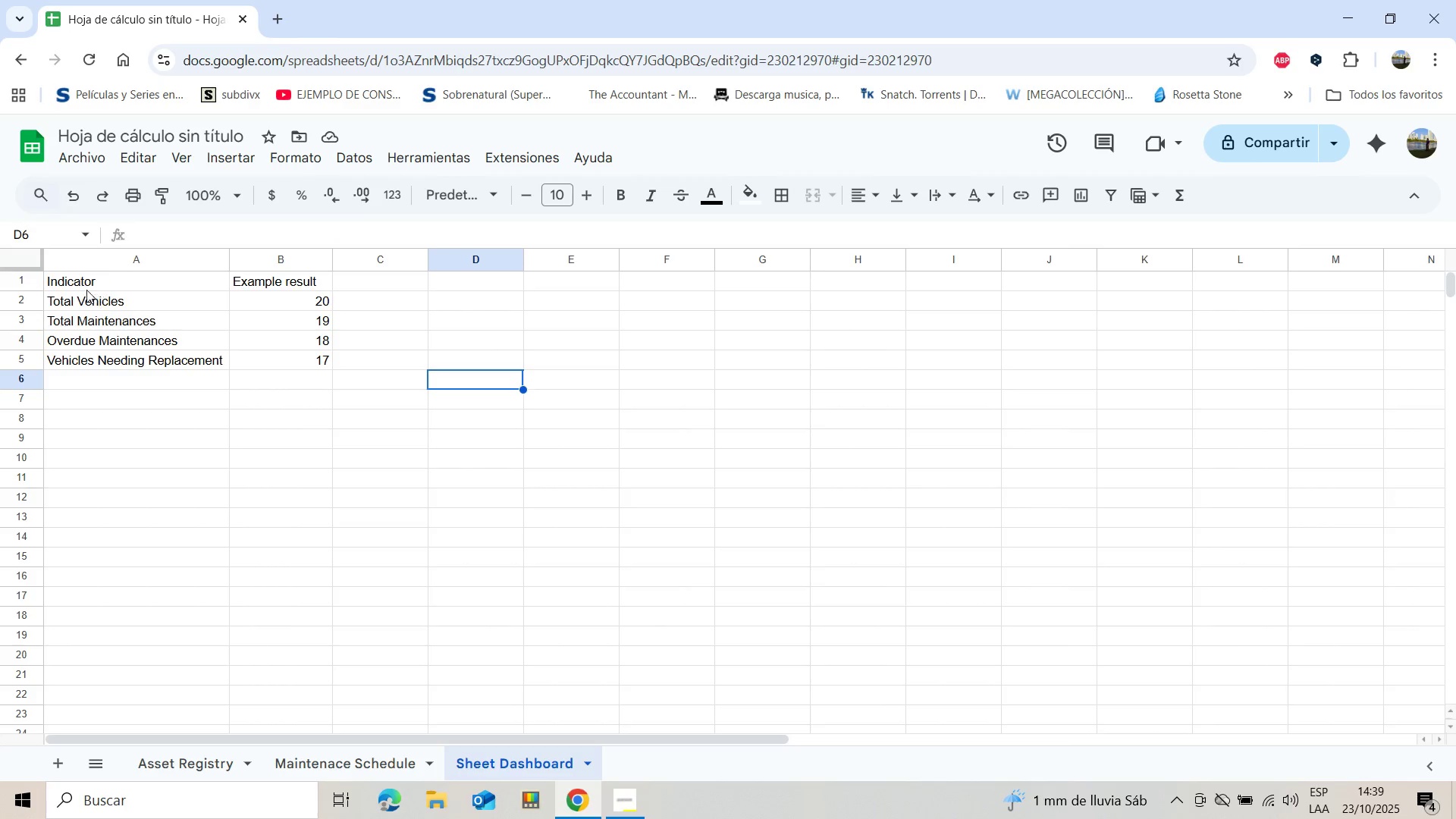 
left_click_drag(start_coordinate=[71, 281], to_coordinate=[320, 283])
 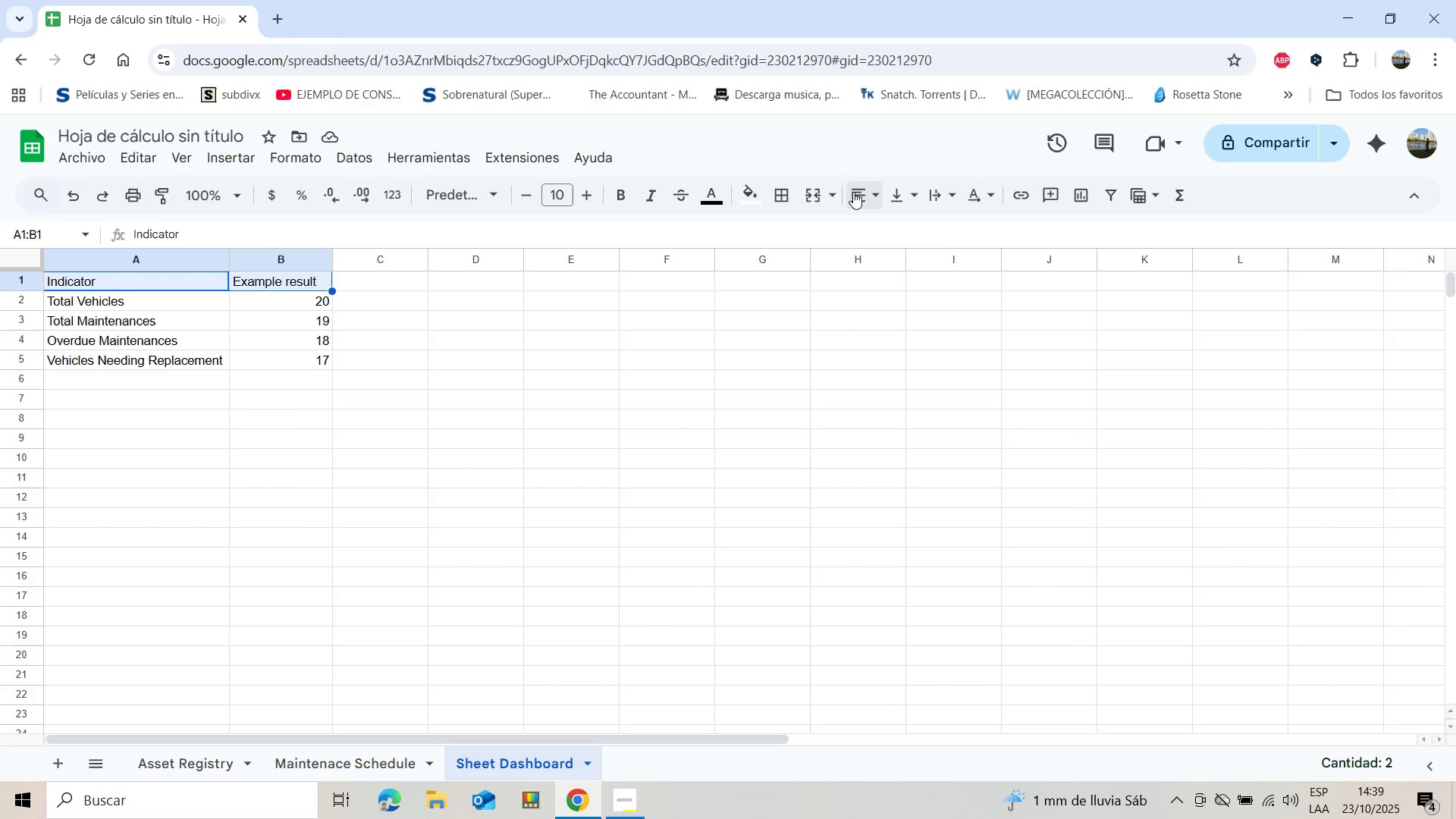 
left_click([855, 193])
 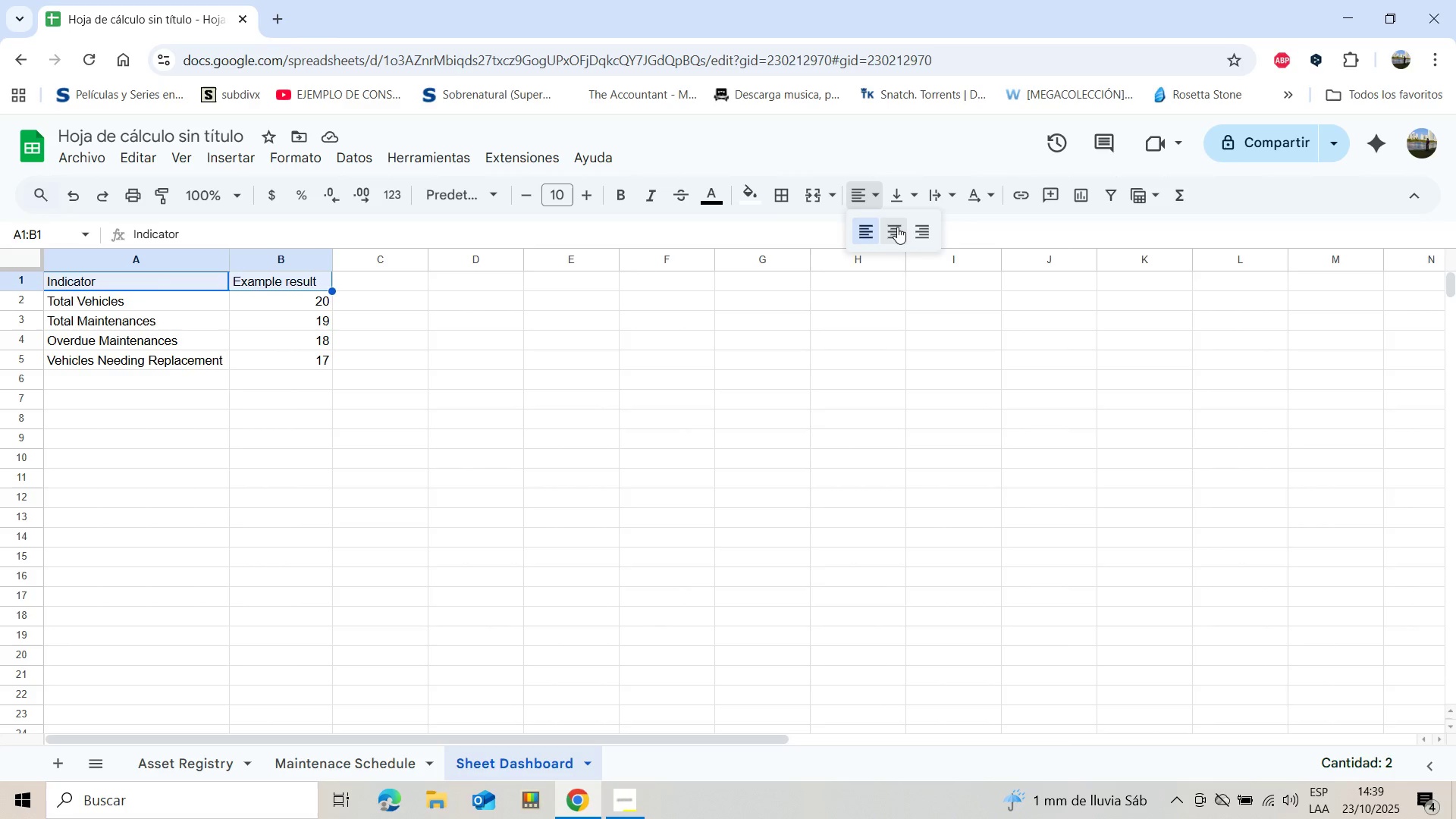 
left_click([898, 227])
 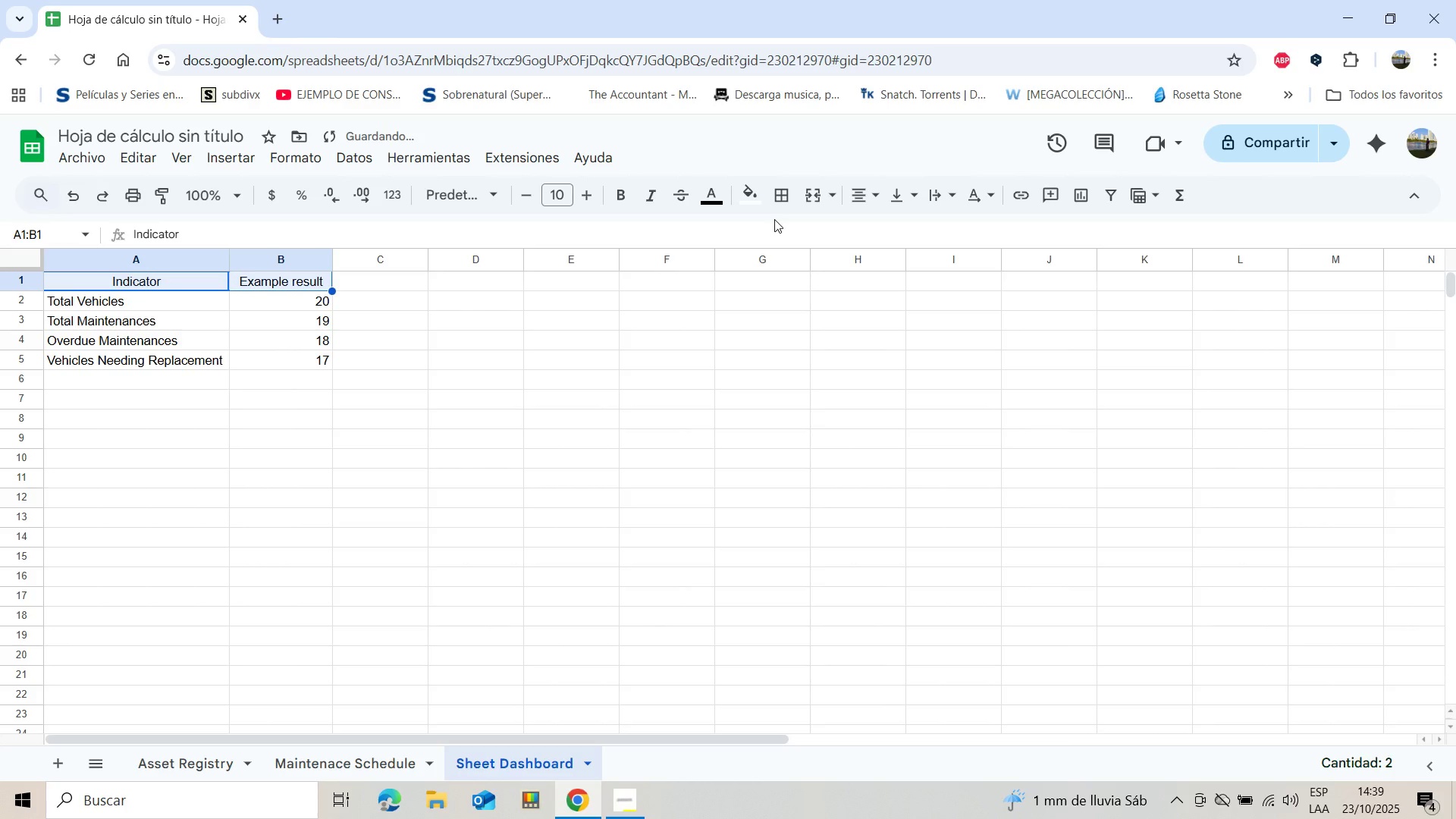 
key(Control+B)
 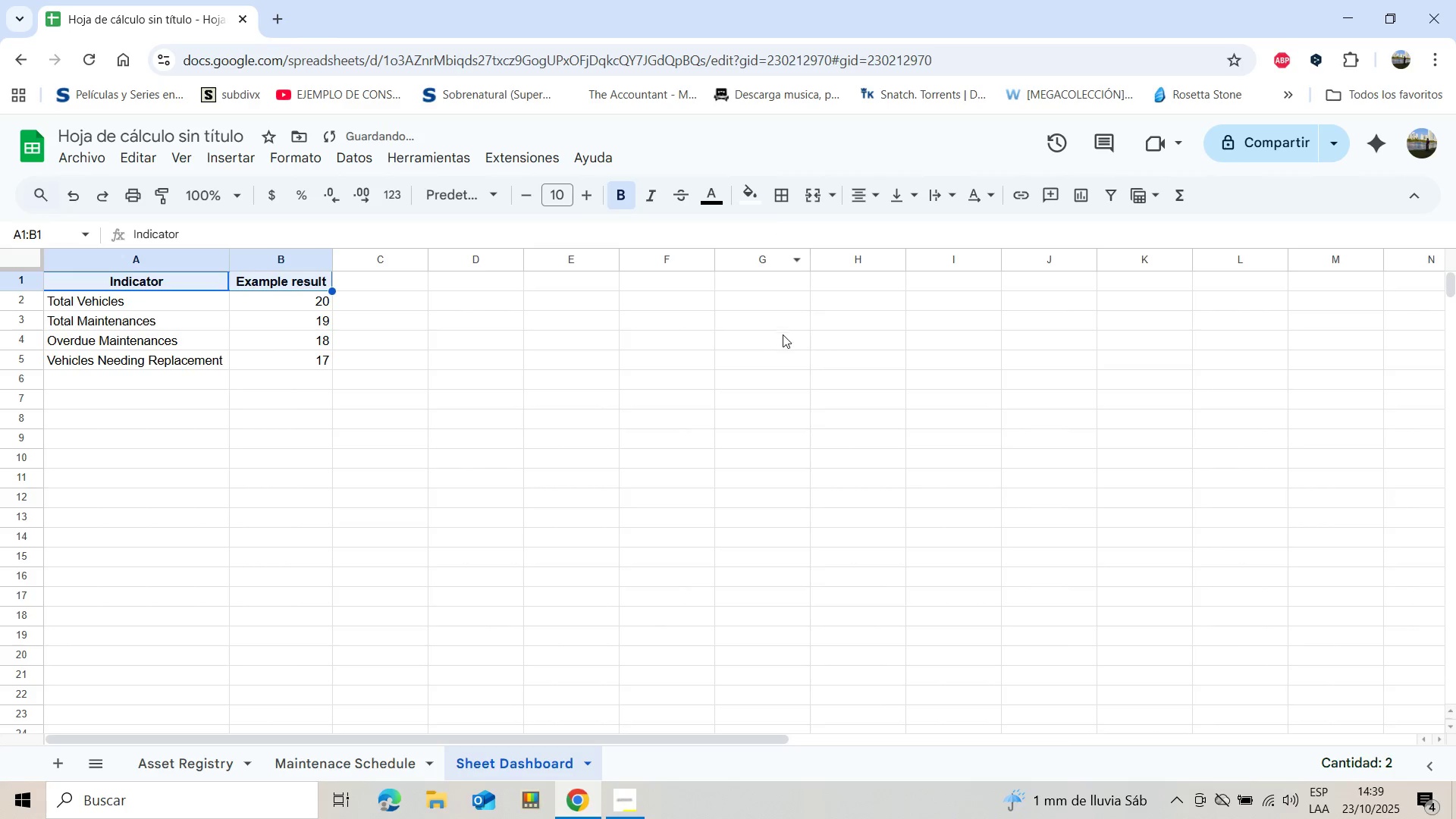 
left_click([783, 334])
 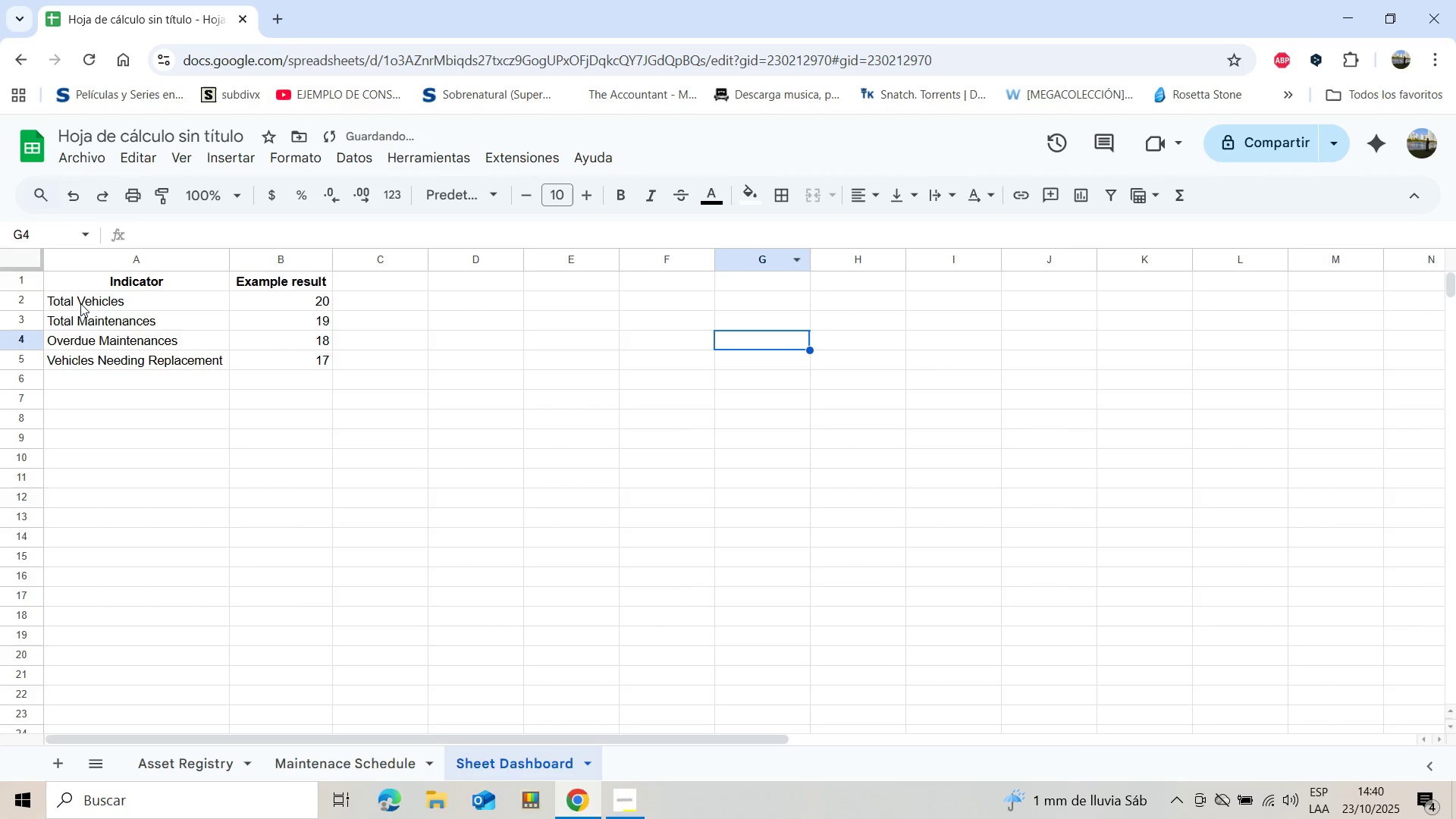 
left_click_drag(start_coordinate=[79, 302], to_coordinate=[79, 307])
 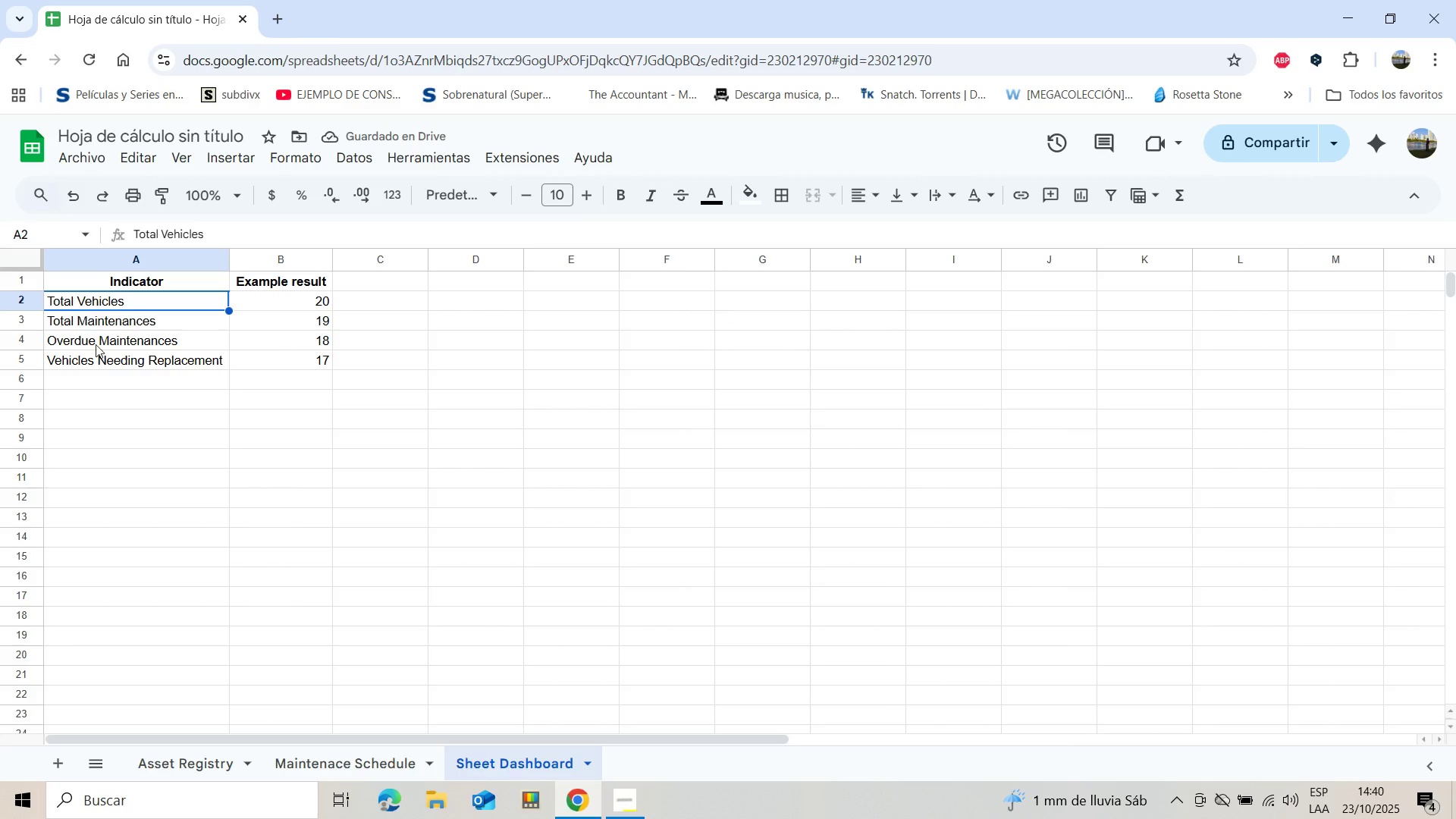 
left_click_drag(start_coordinate=[156, 457], to_coordinate=[155, 447])
 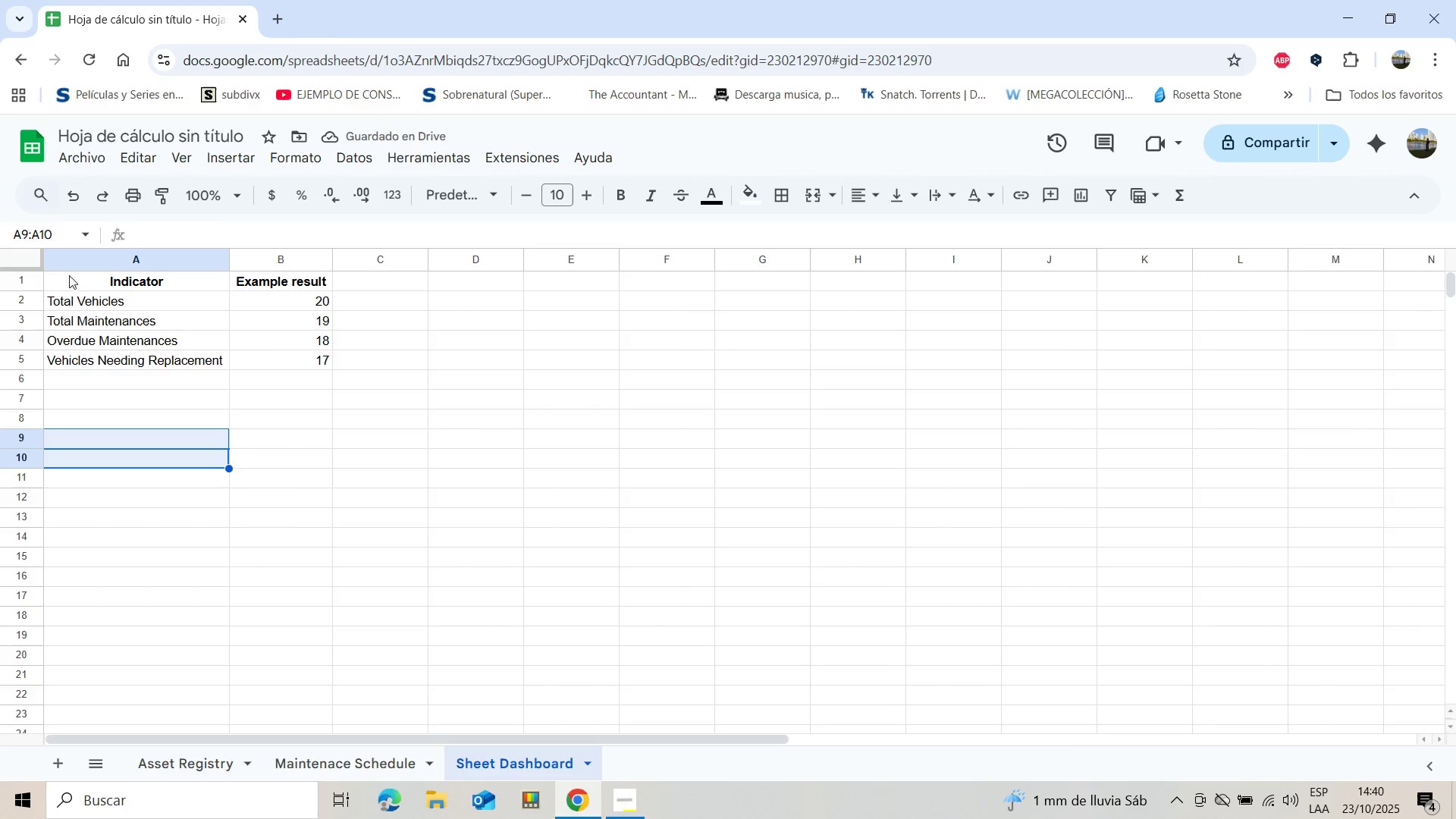 
left_click_drag(start_coordinate=[69, 275], to_coordinate=[290, 364])
 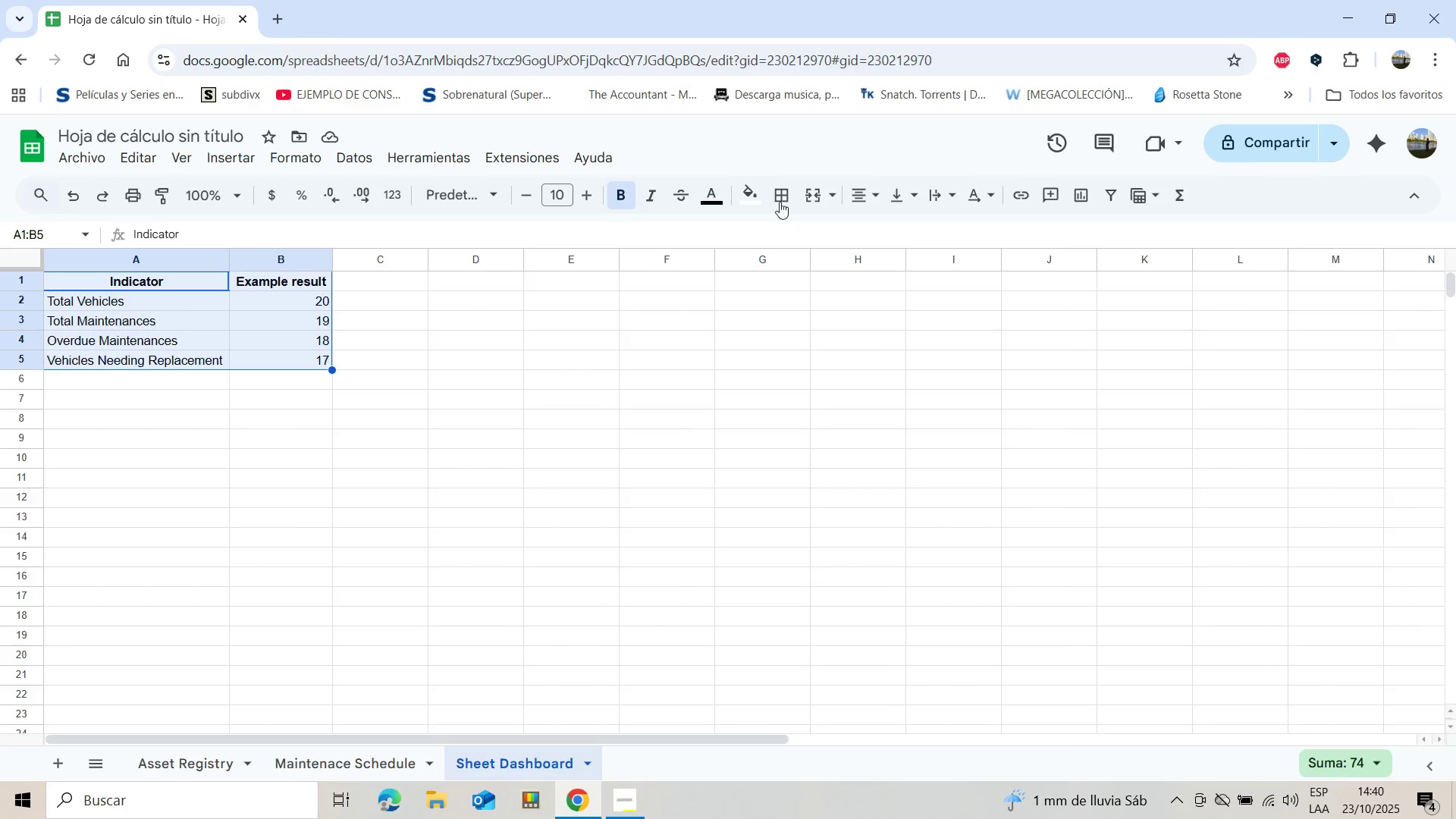 
left_click([780, 198])
 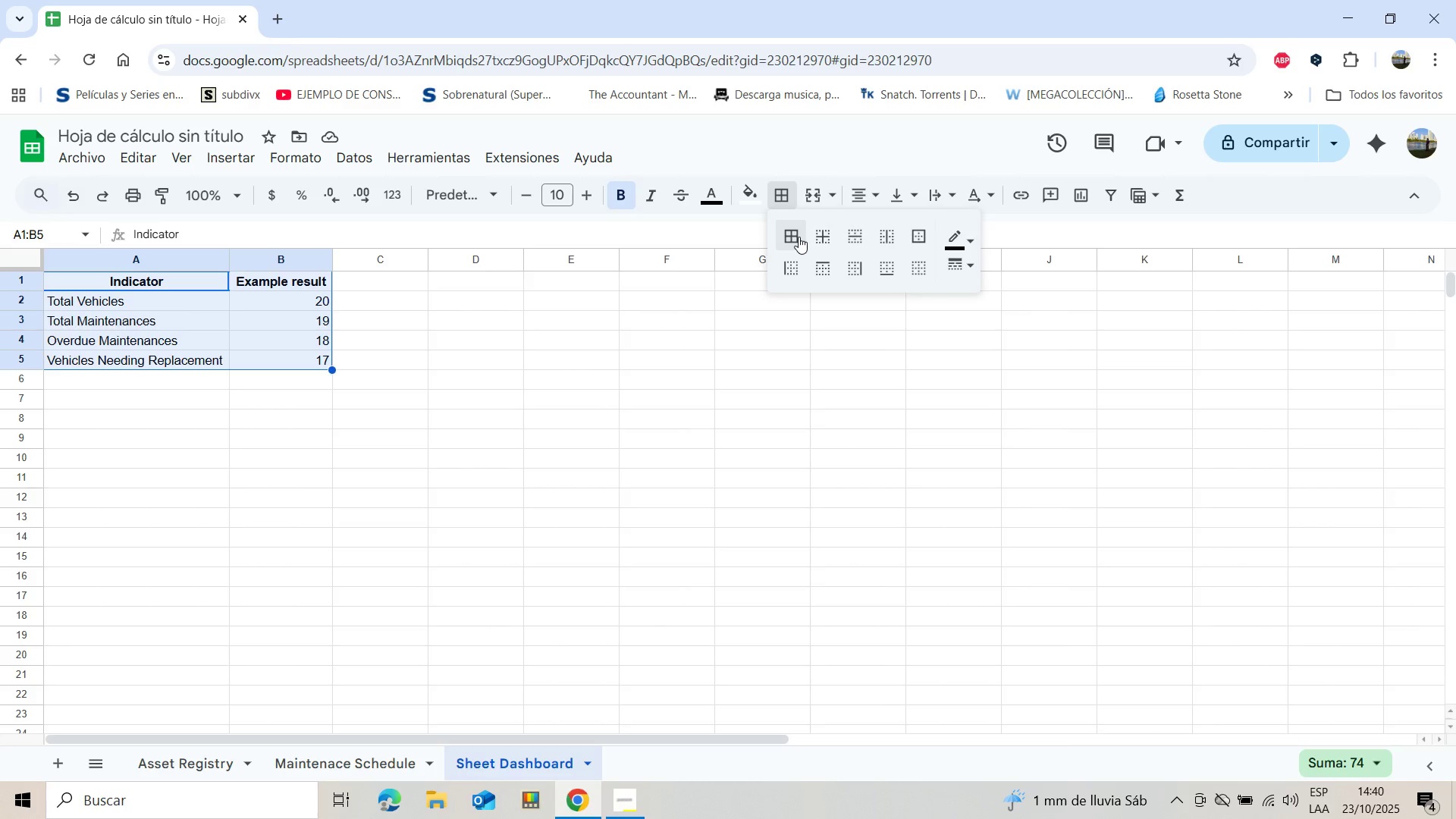 
left_click([799, 237])
 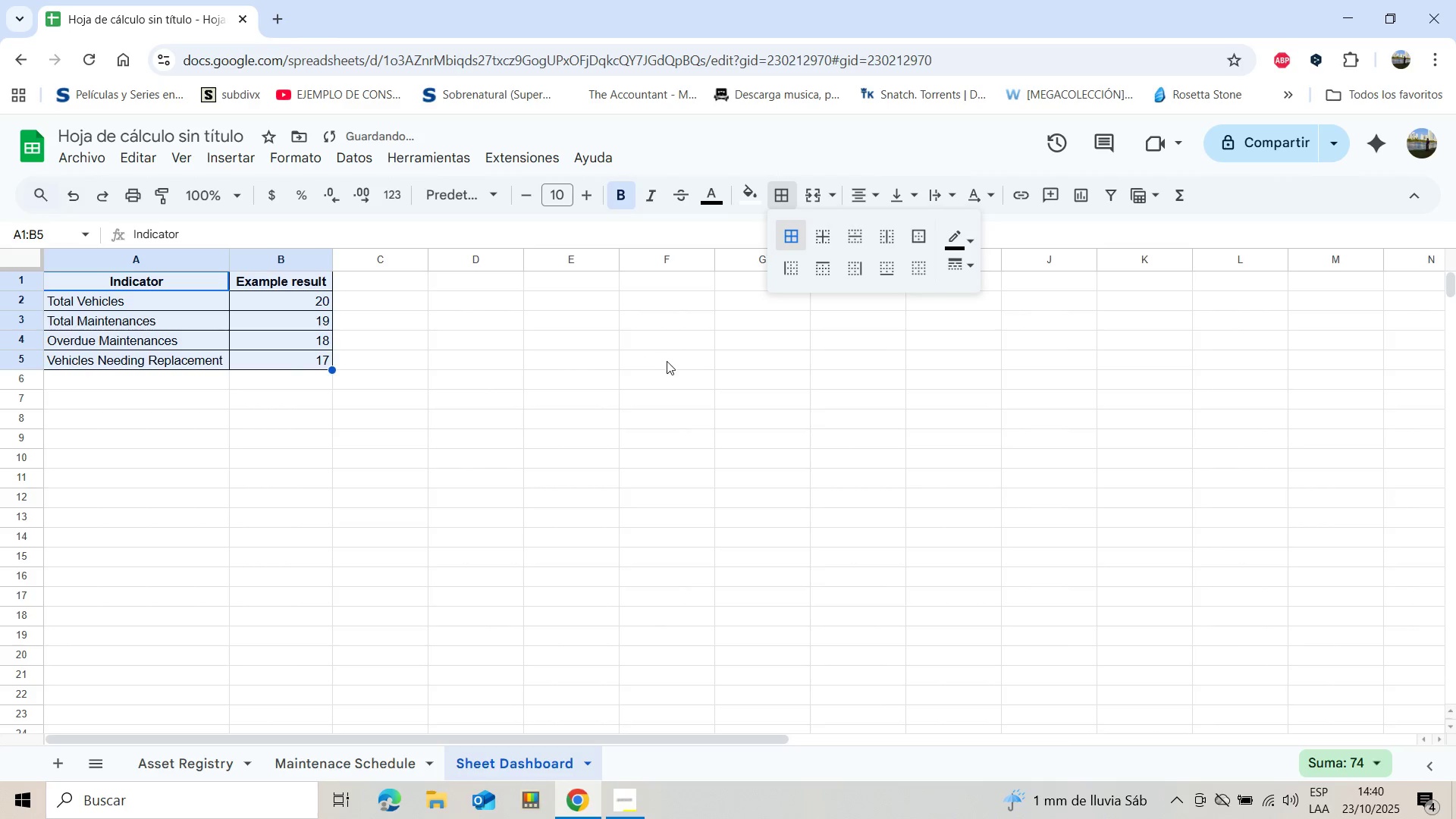 
double_click([667, 361])